 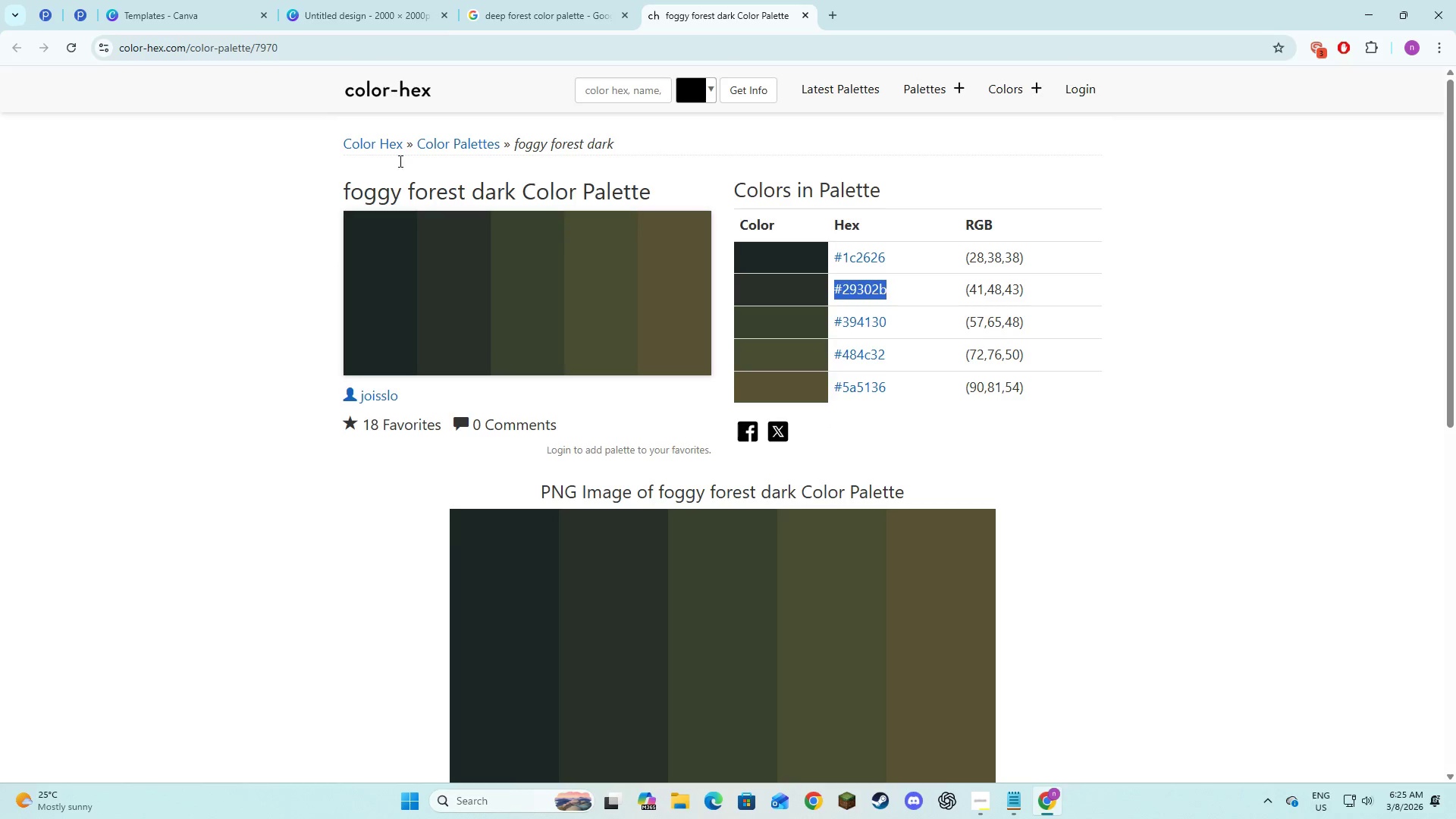 
left_click([431, 0])
 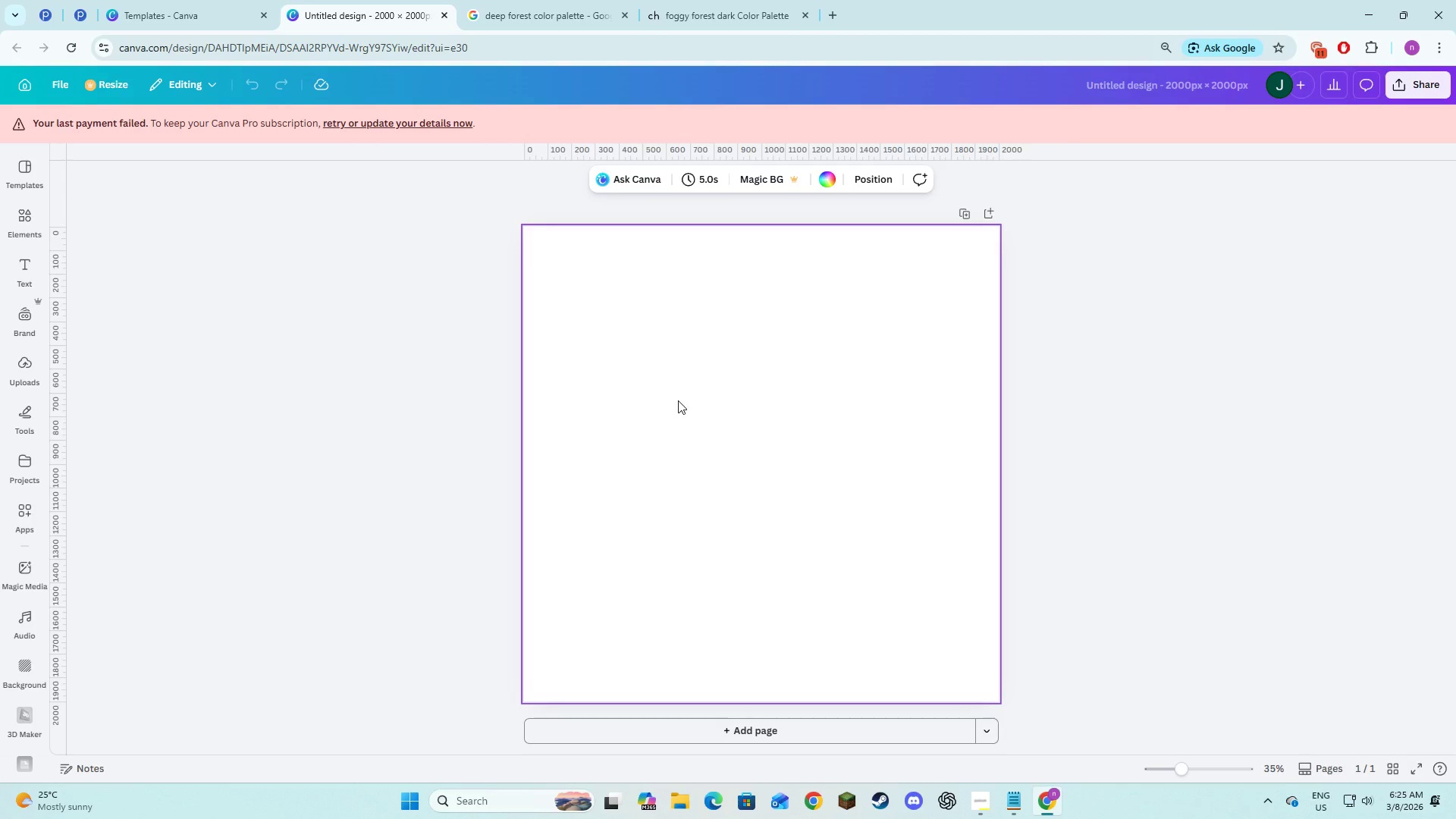 
left_click([678, 400])
 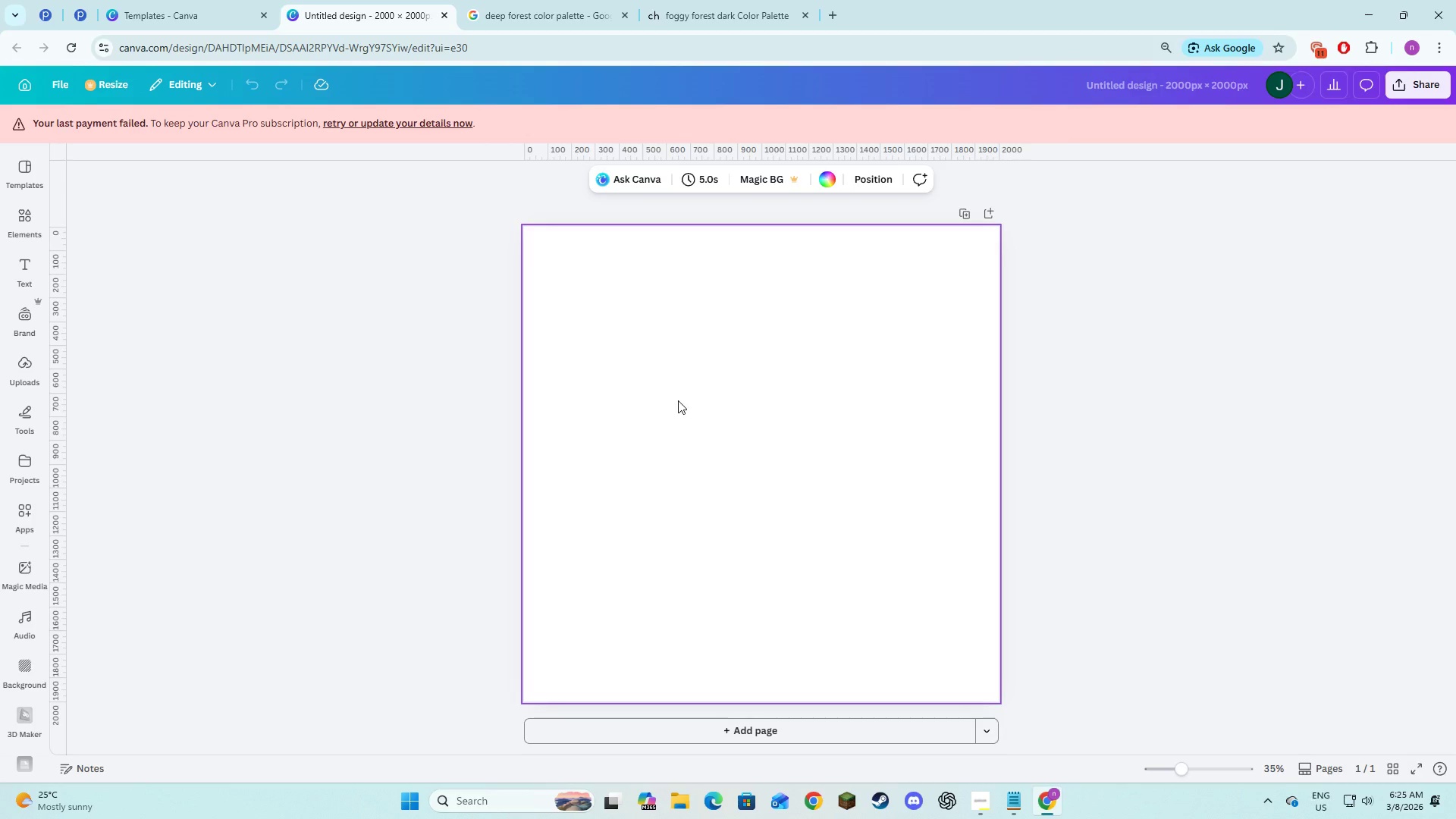 
key(Control+V)
 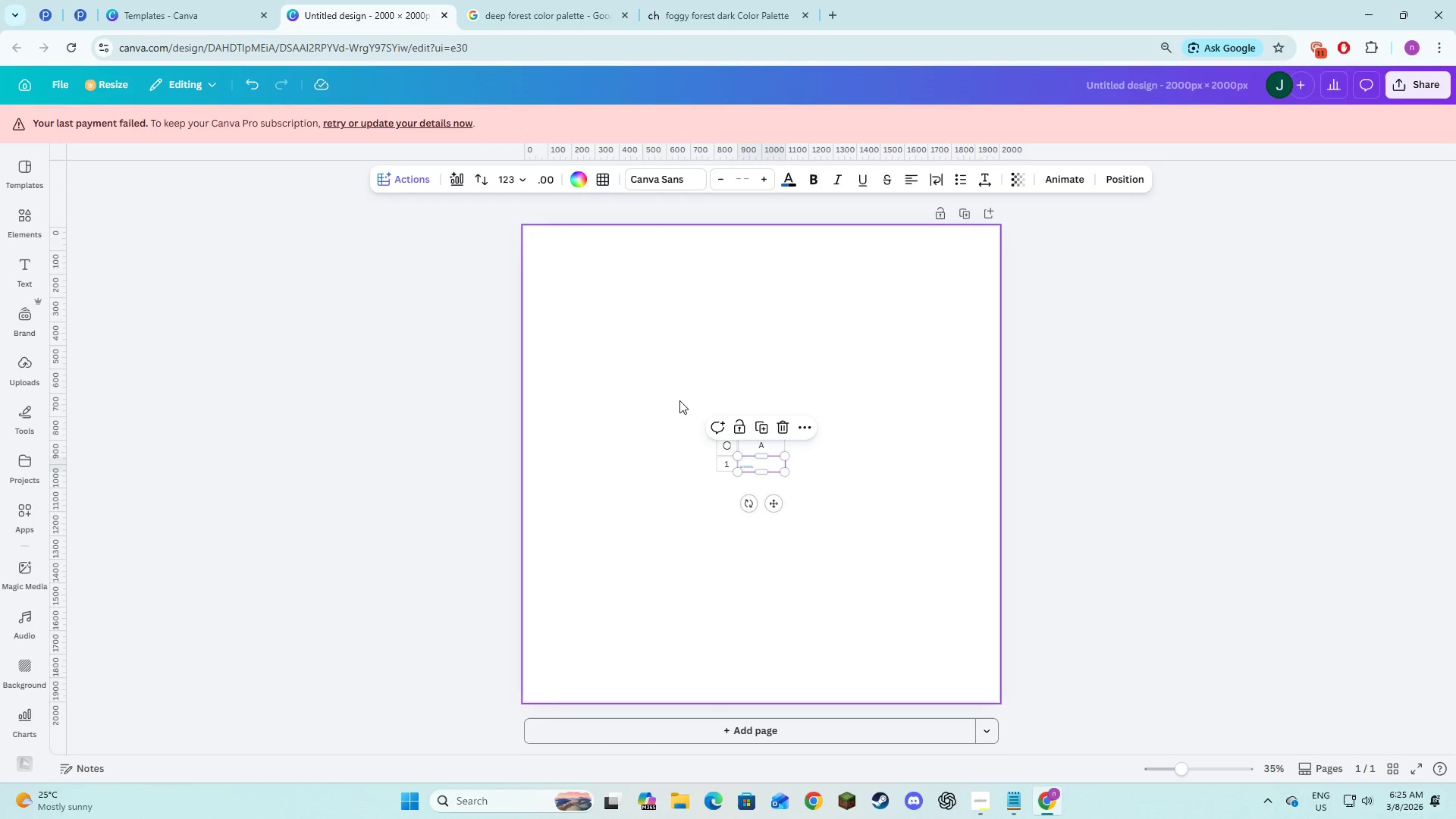 
key(Backspace)
 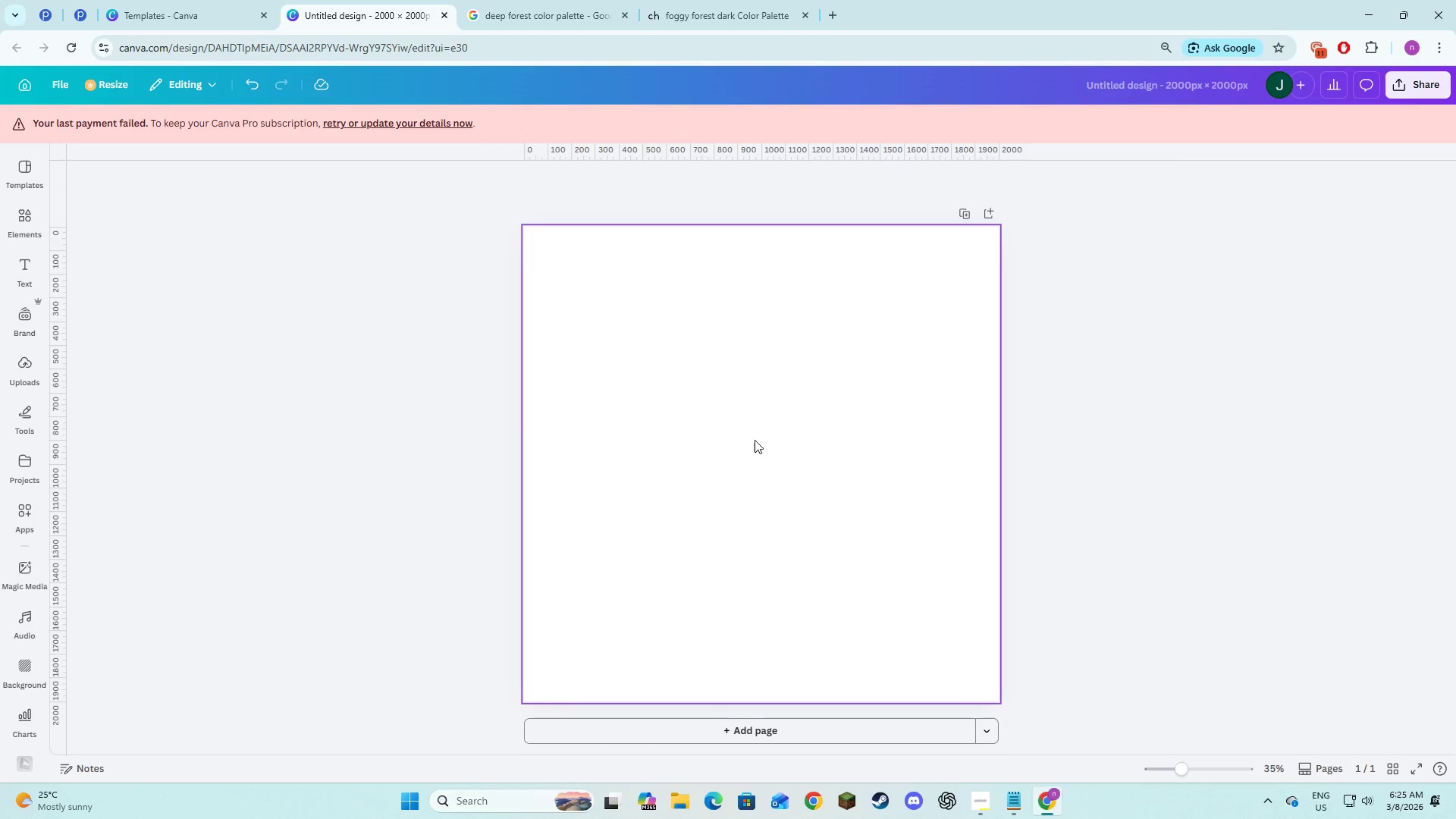 
left_click([755, 440])
 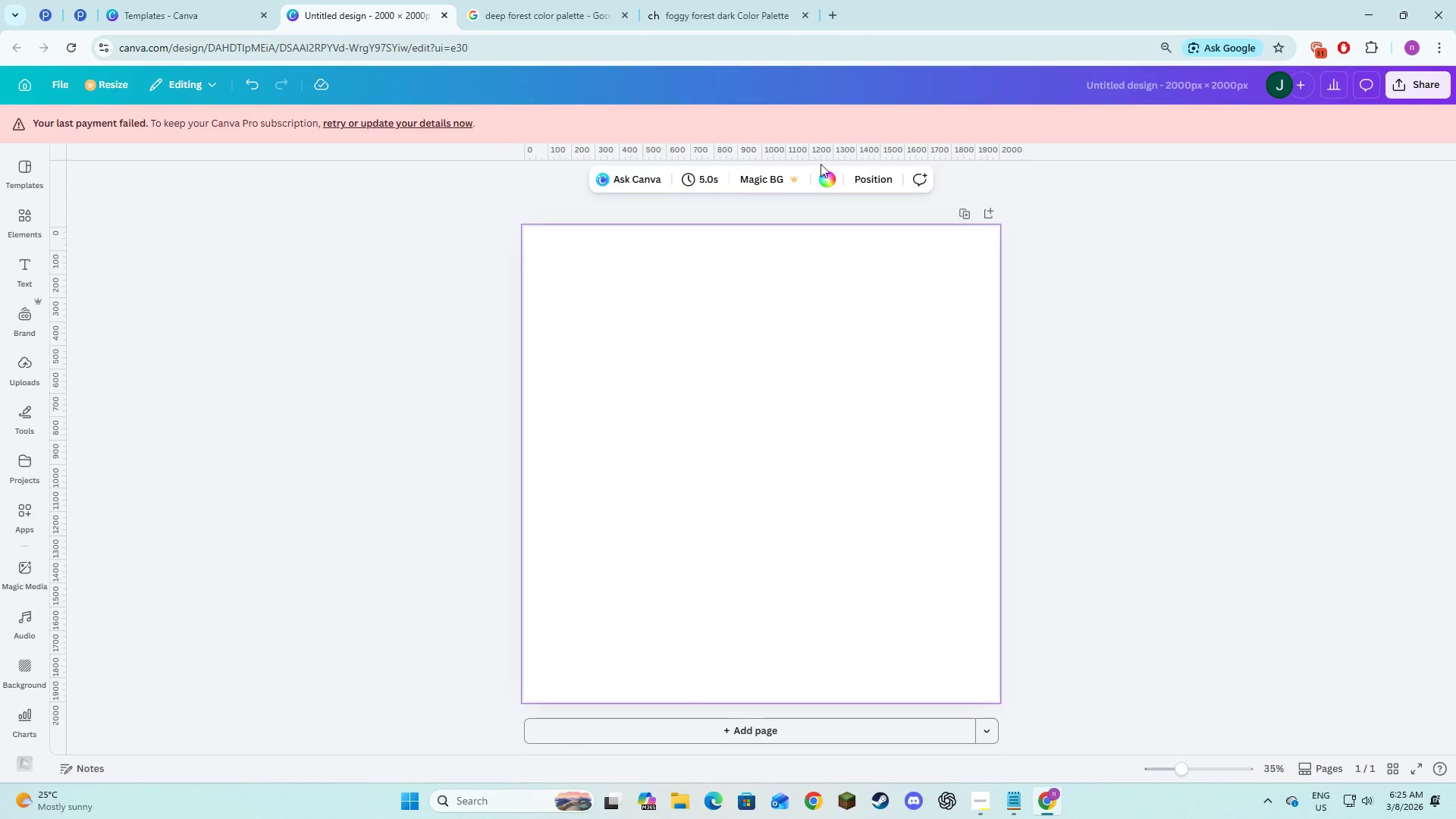 
left_click([825, 177])
 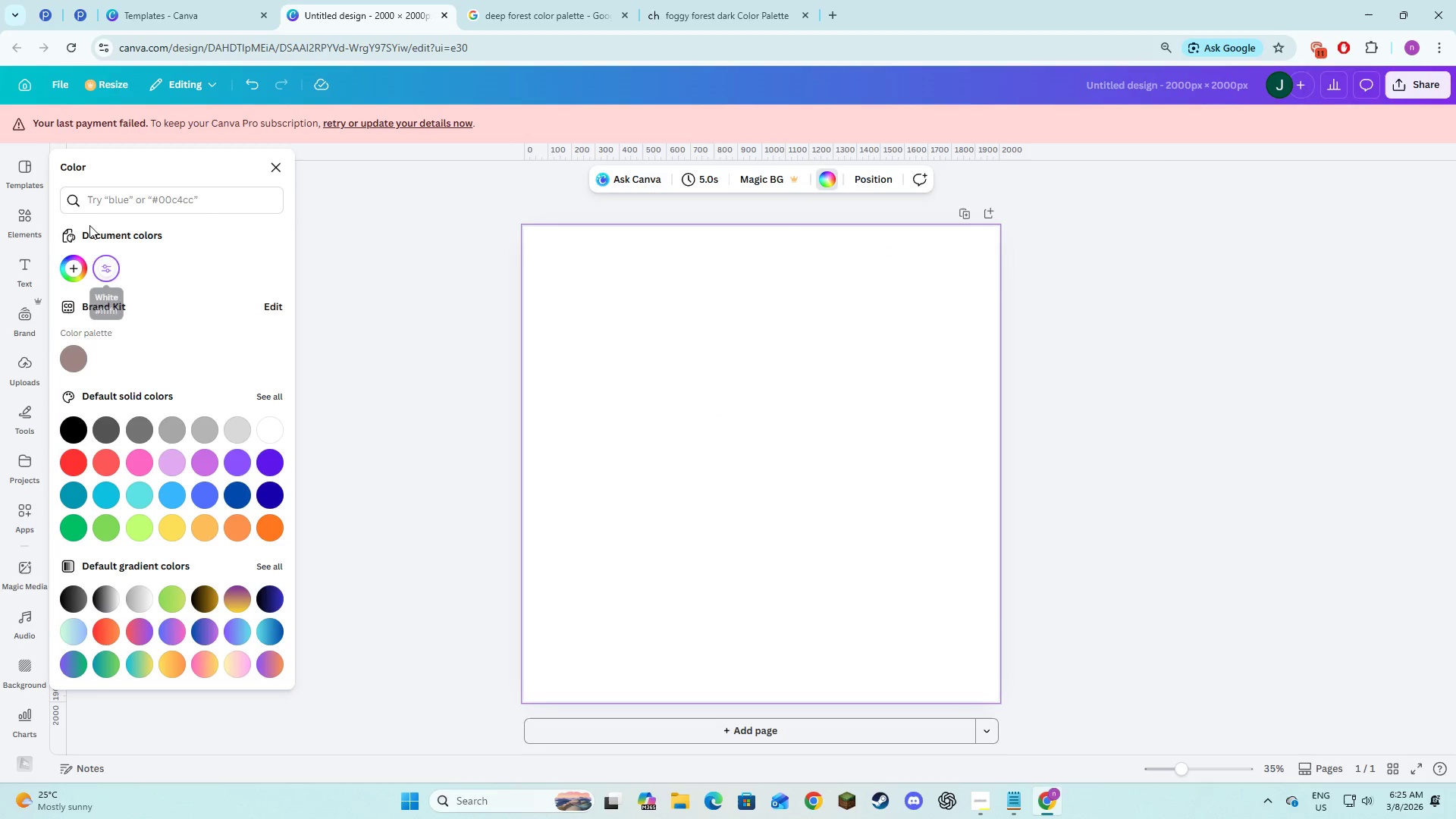 
left_click([100, 207])
 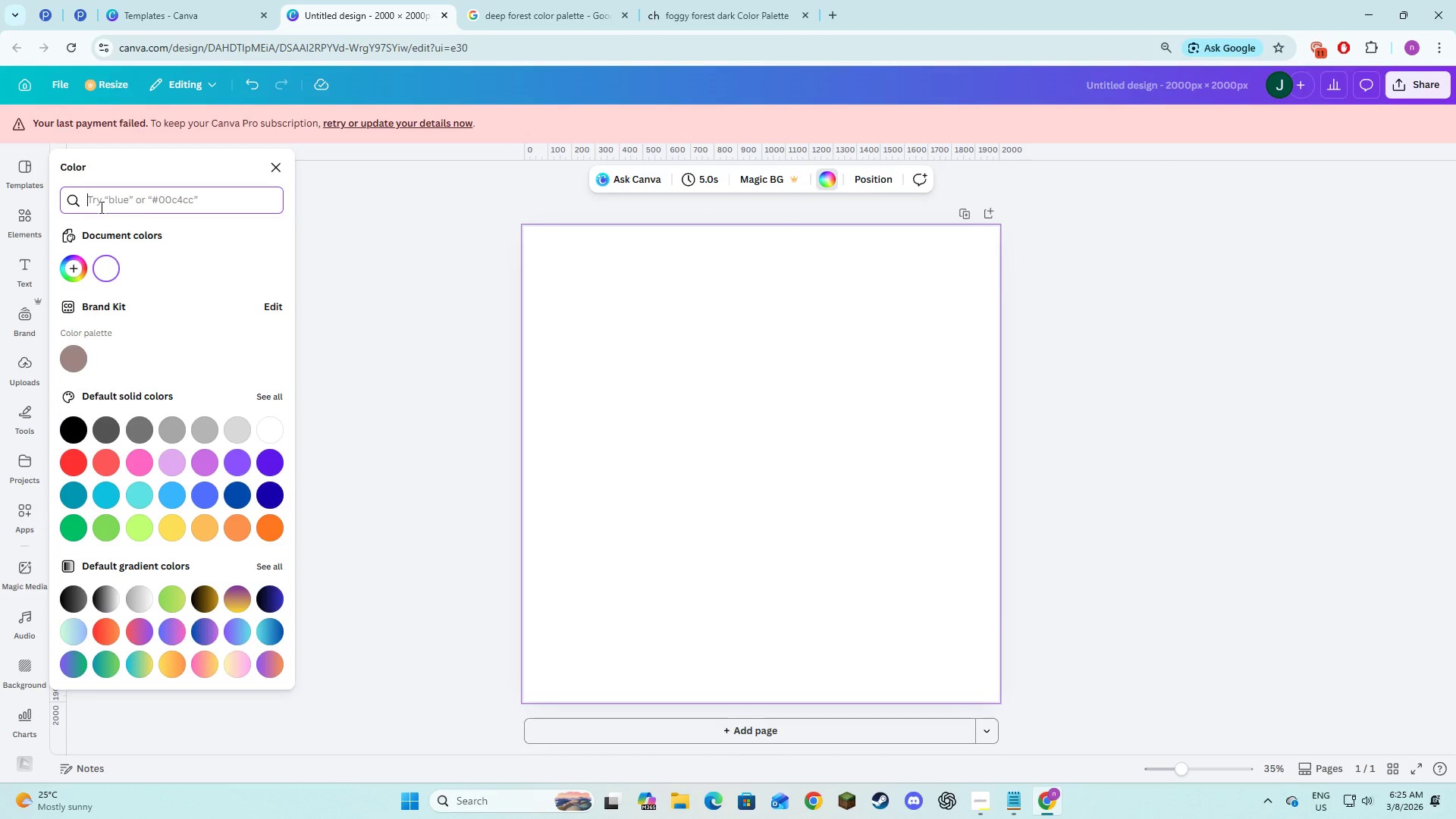 
key(Control+V)
 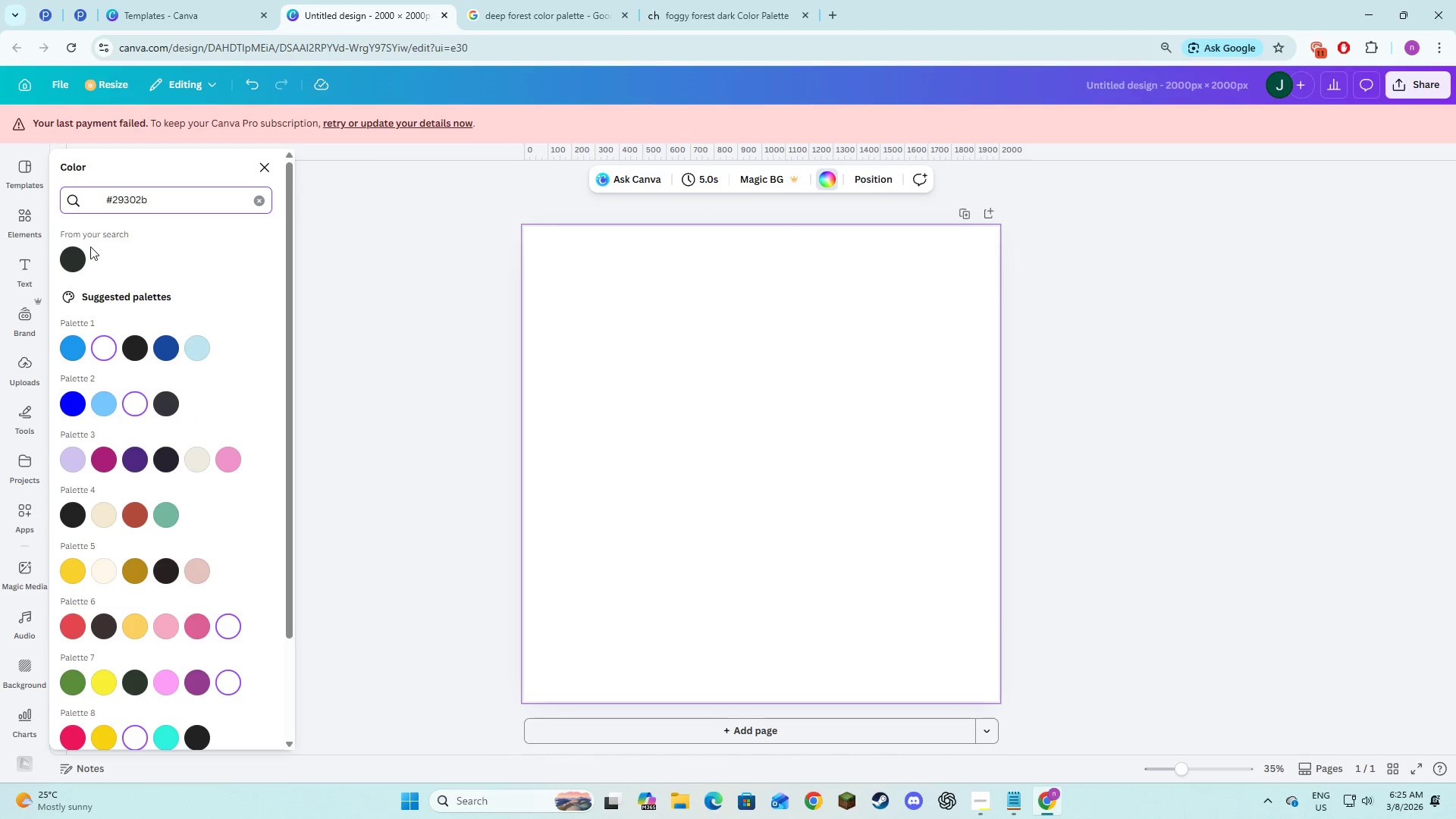 
left_click([74, 260])
 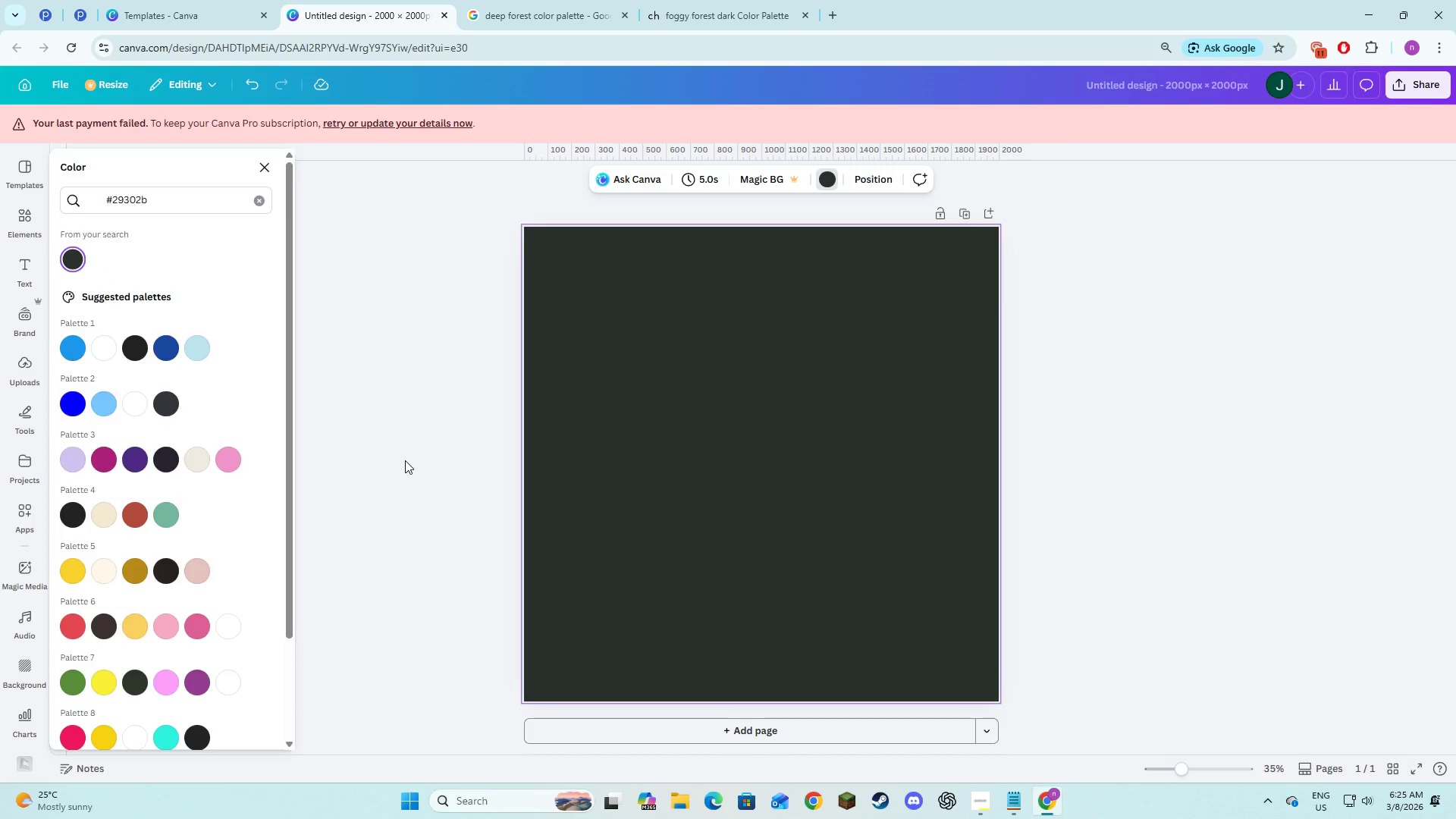 
double_click([405, 460])
 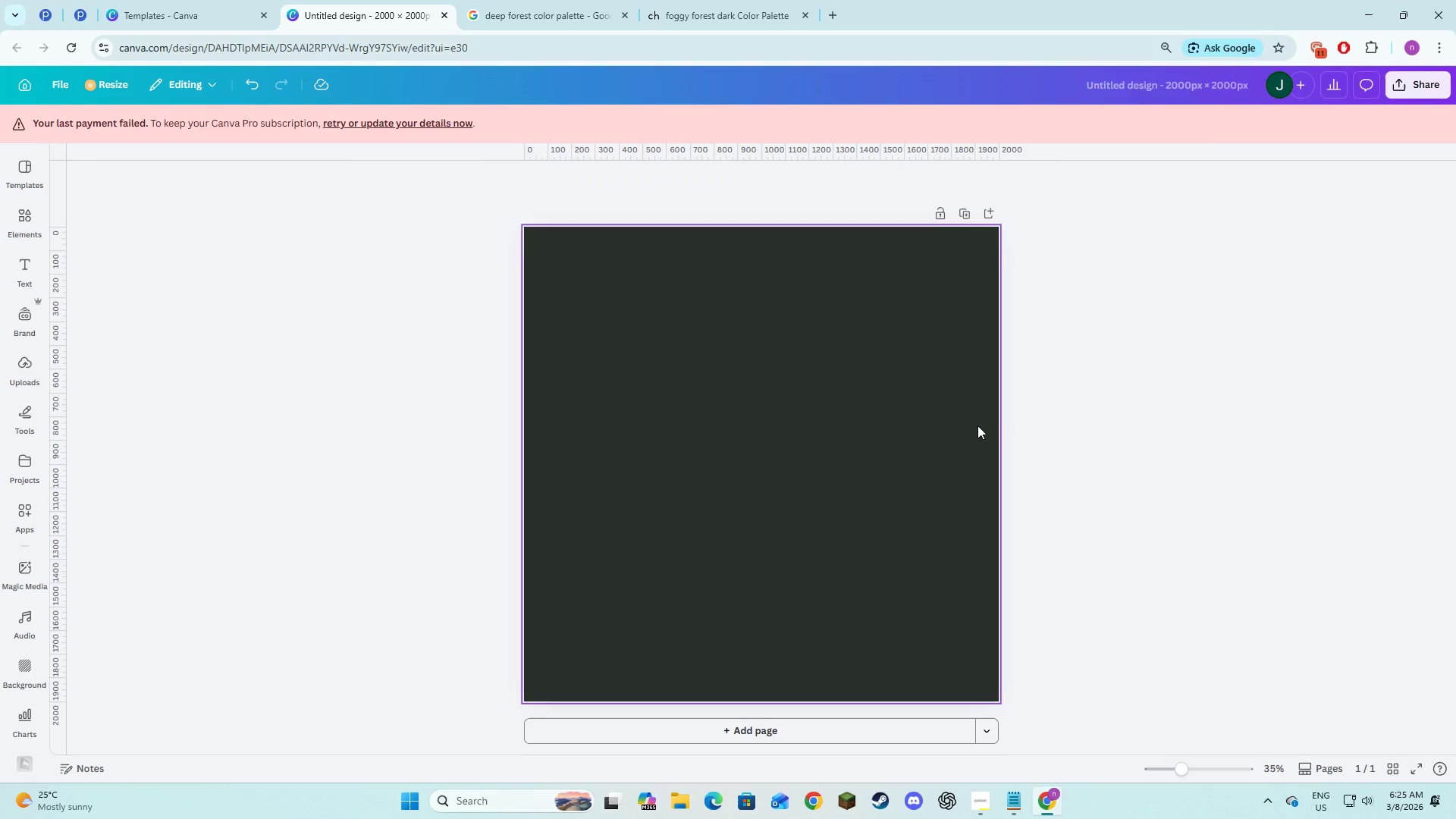 
triple_click([977, 425])
 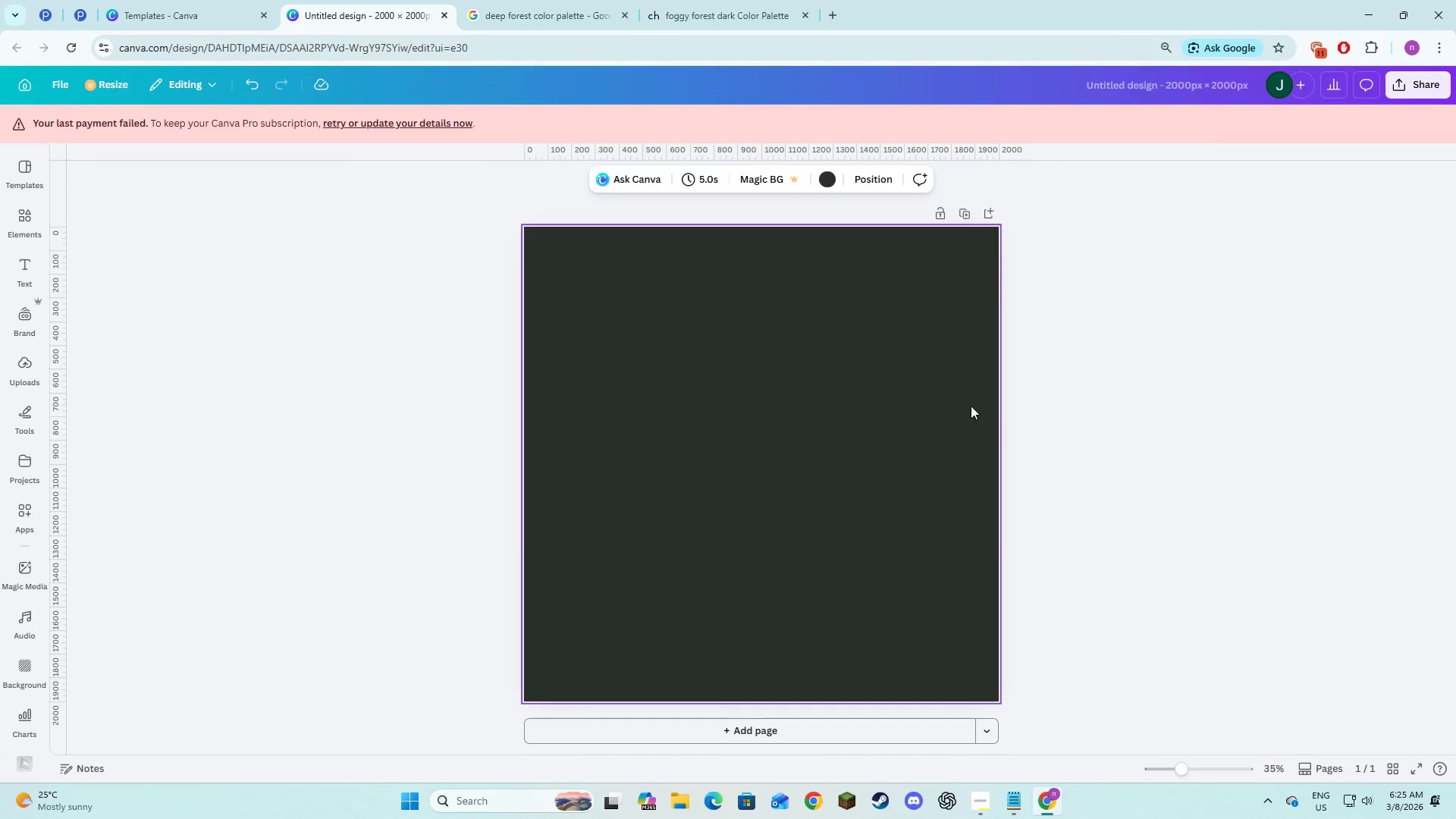 
key(Alt+AltLeft)
 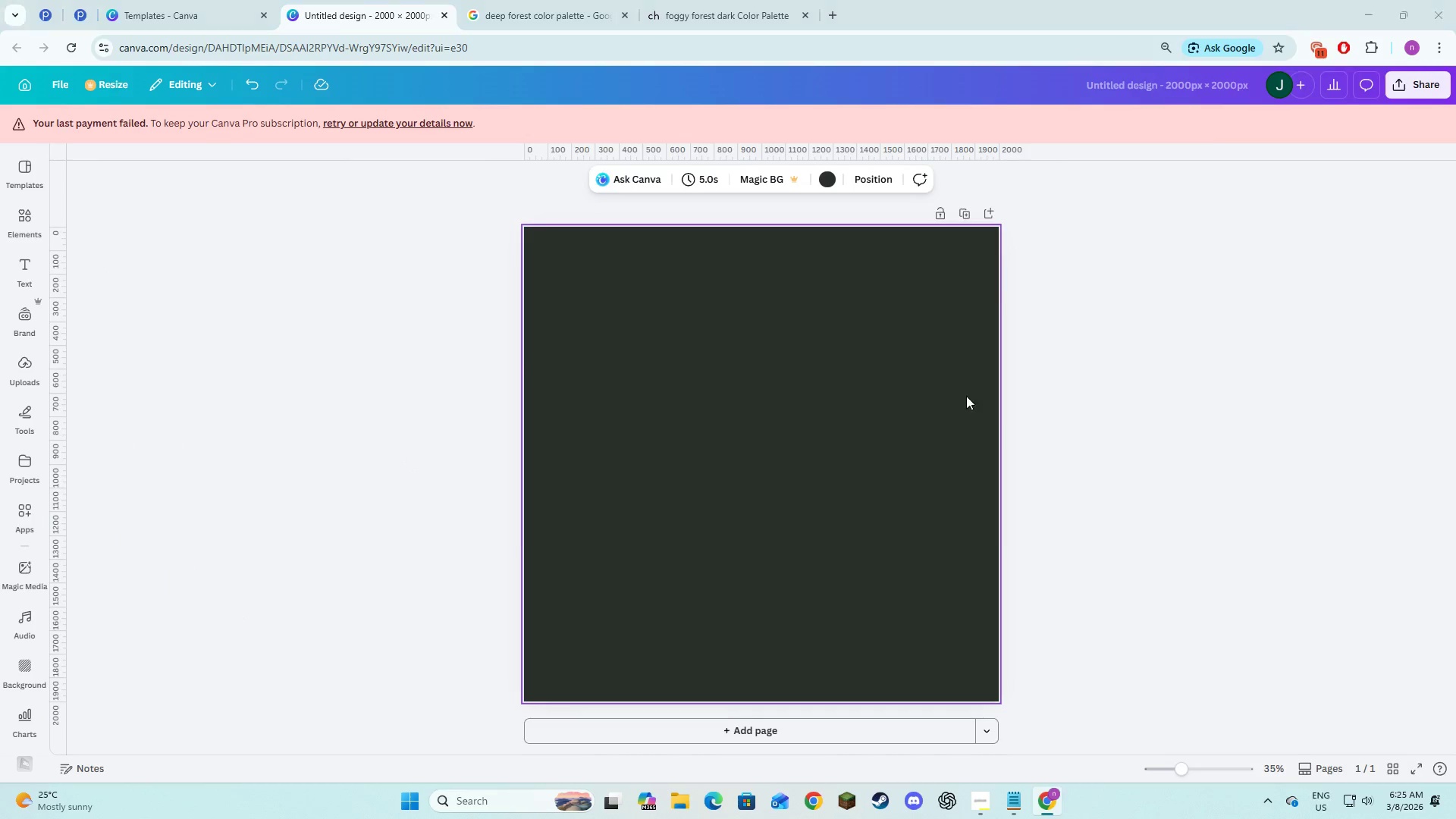 
key(Alt+Tab)